 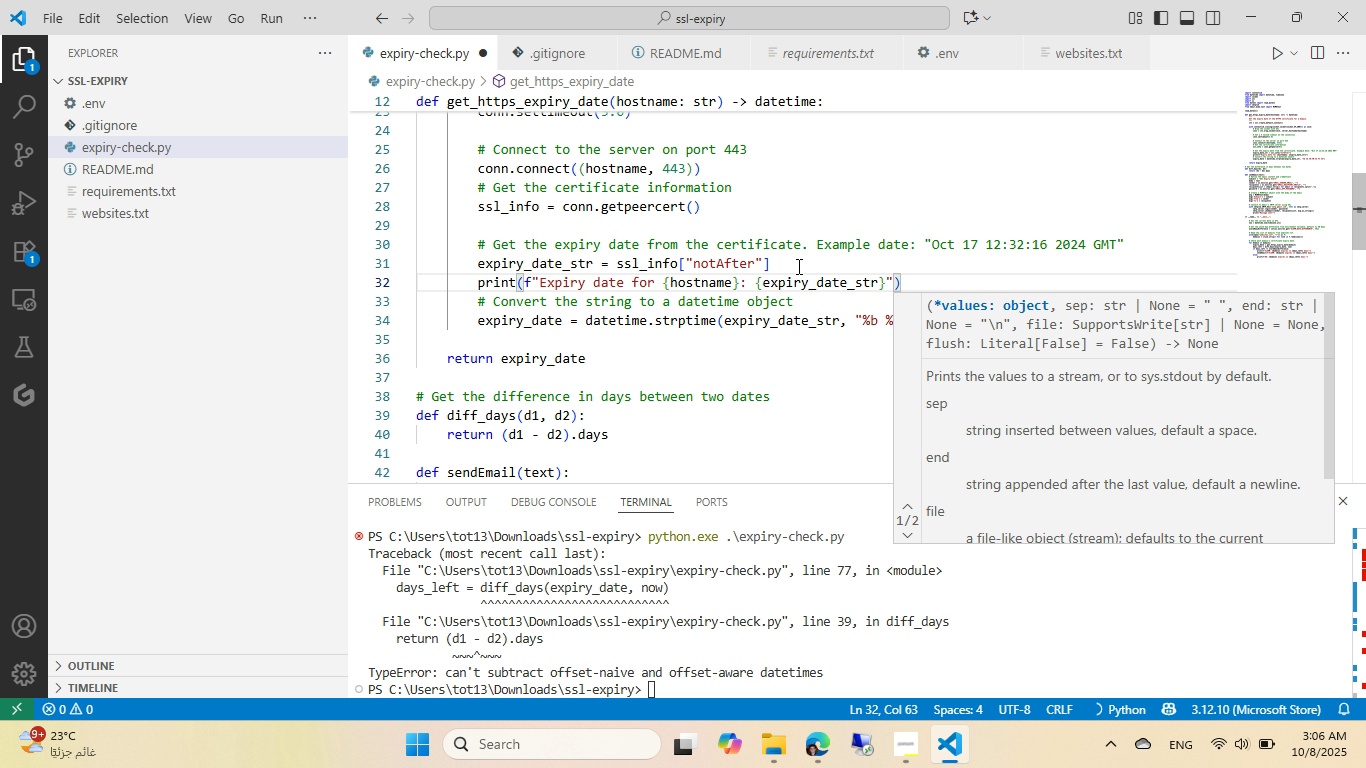 
key(Control+S)
 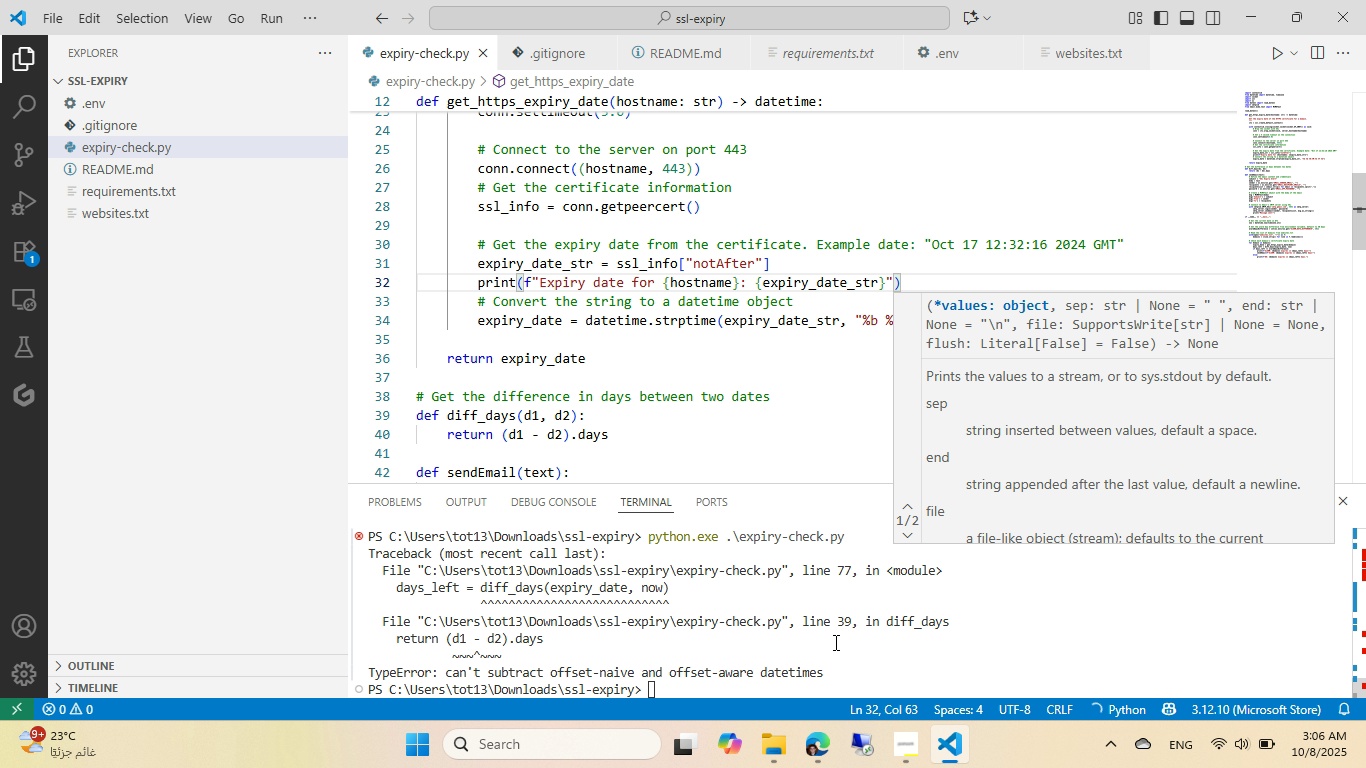 
left_click([834, 642])
 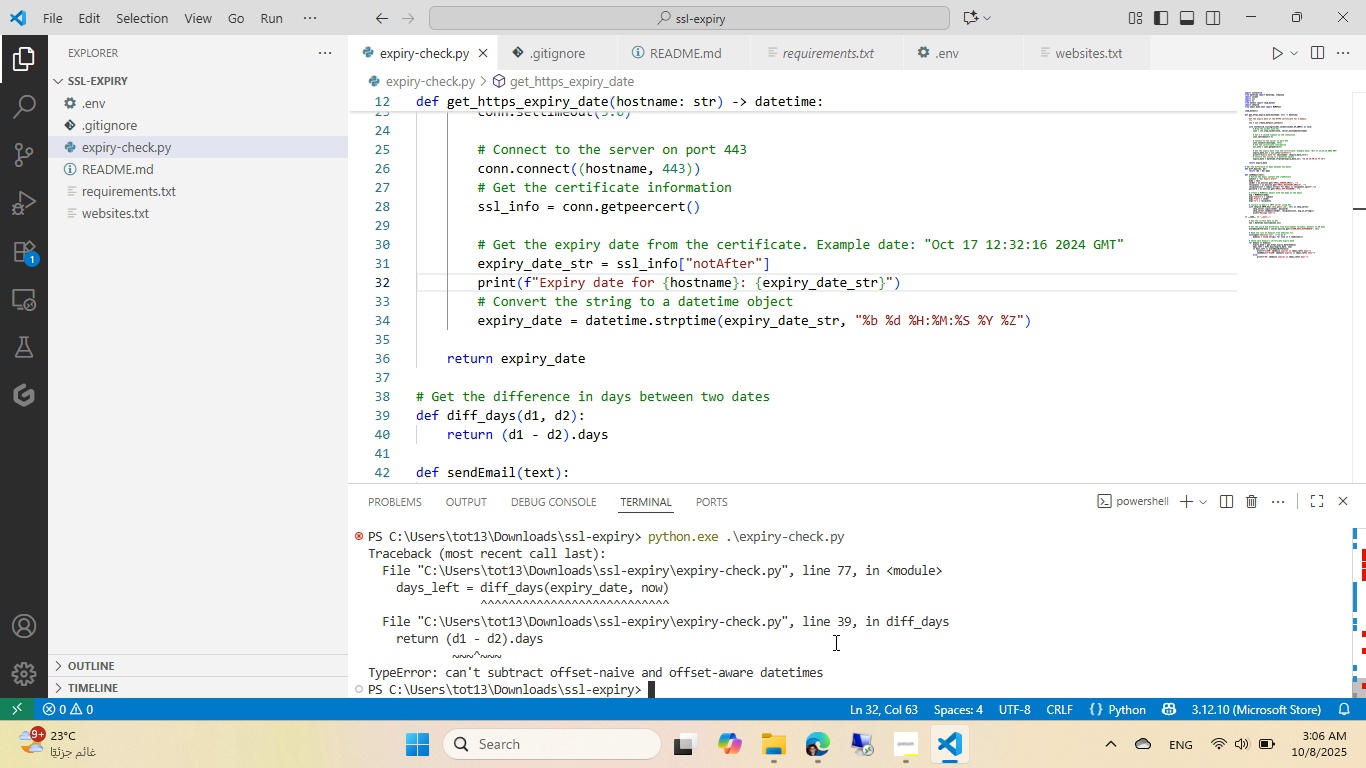 
key(ArrowUp)
 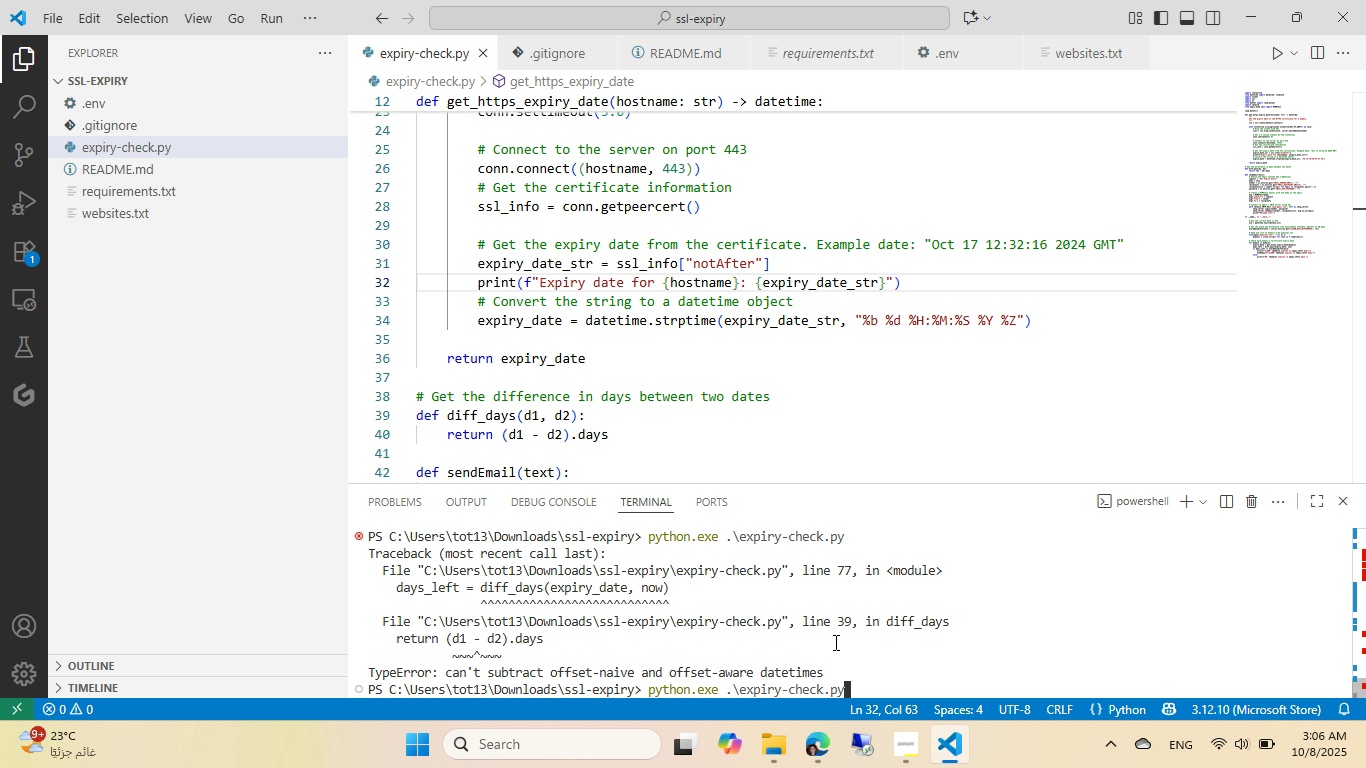 
key(Enter)
 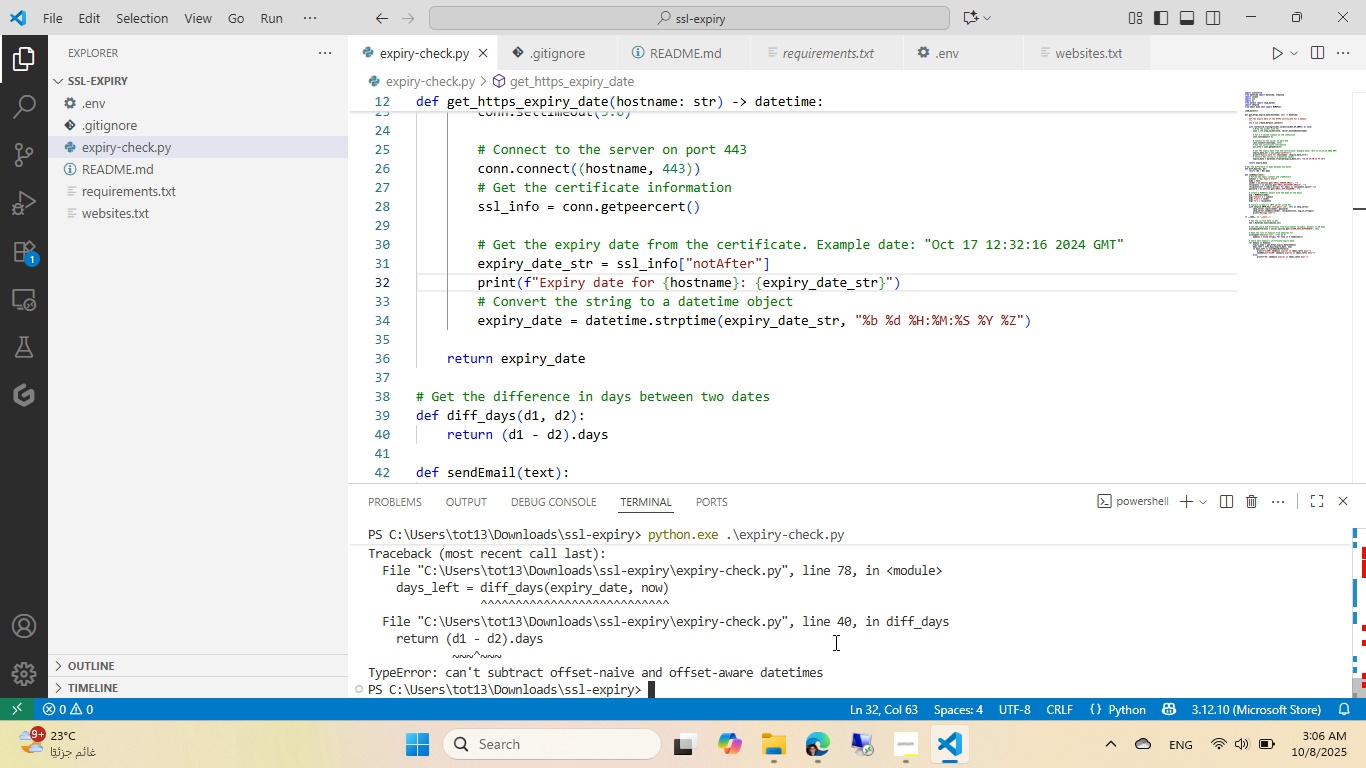 
wait(6.72)
 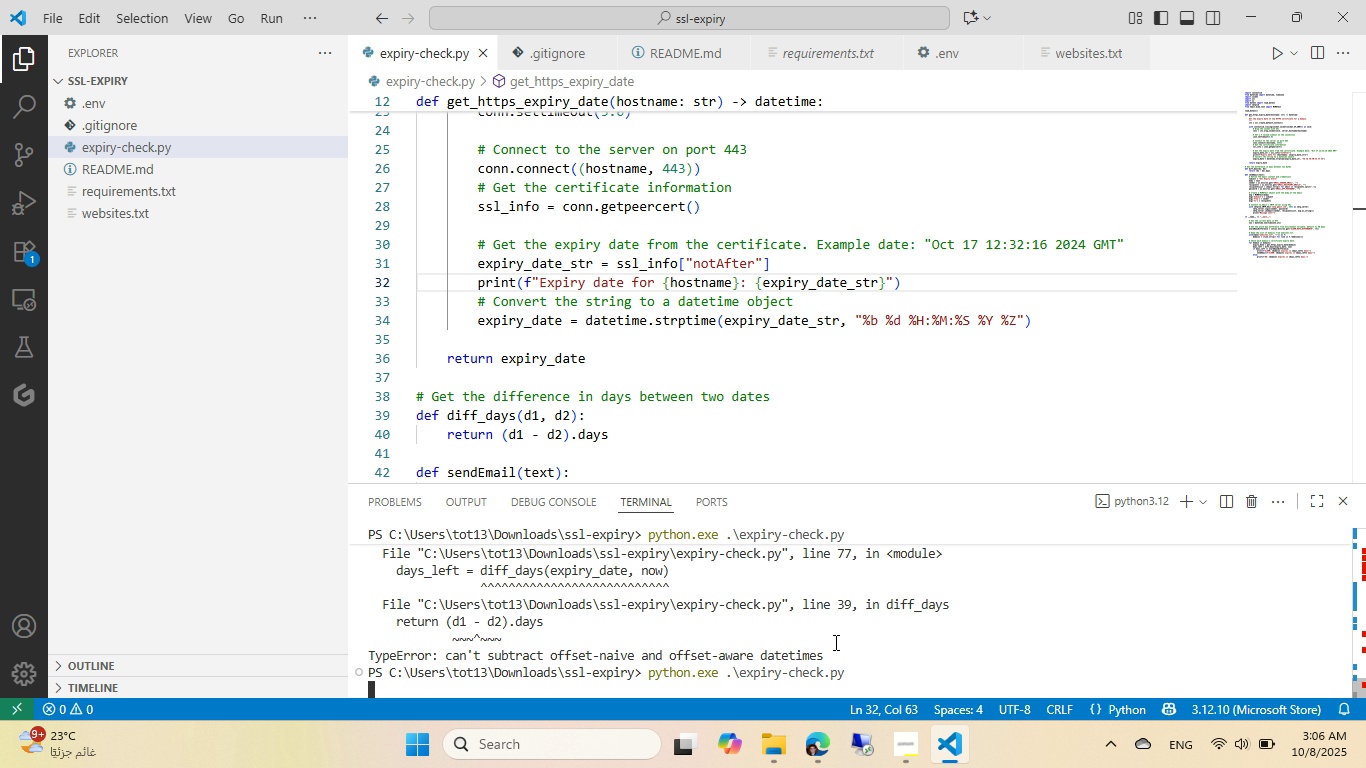 
scroll: coordinate [780, 658], scroll_direction: up, amount: 1.0
 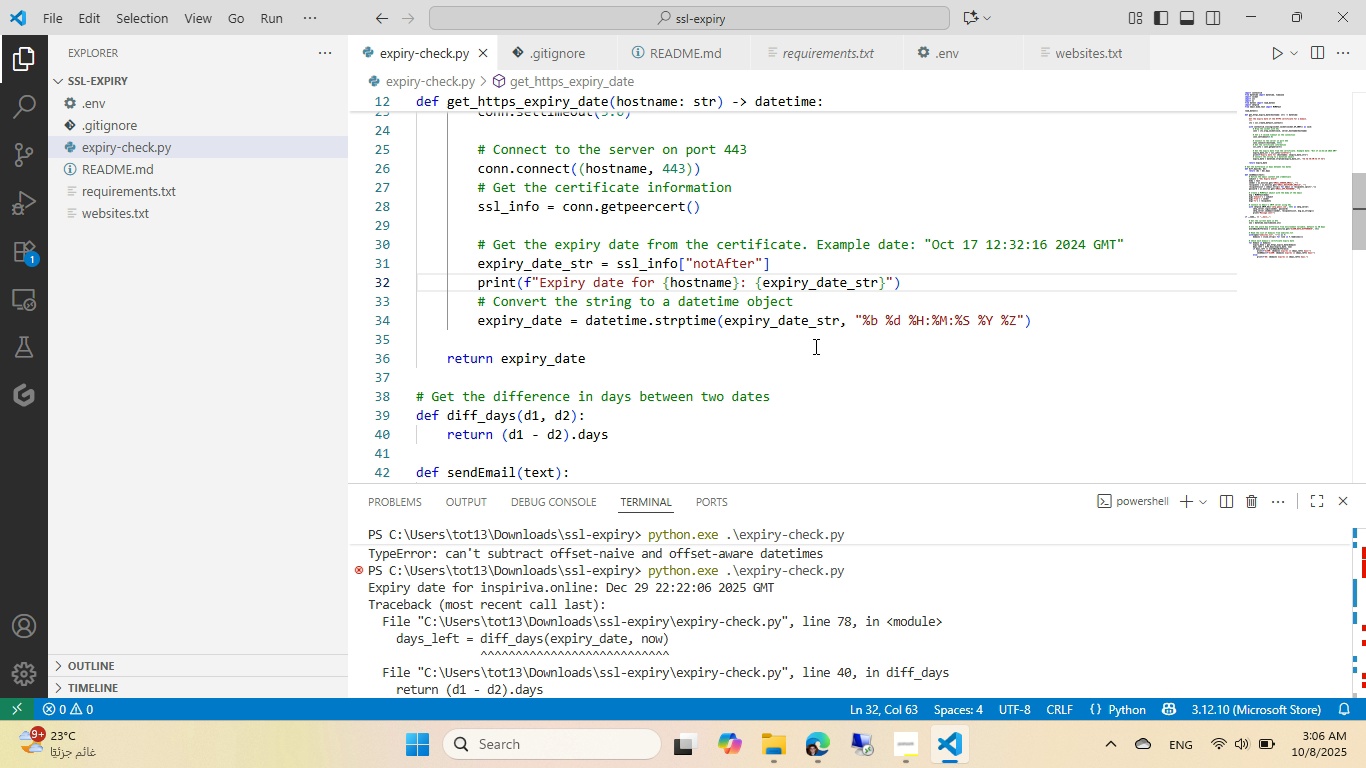 
wait(9.6)
 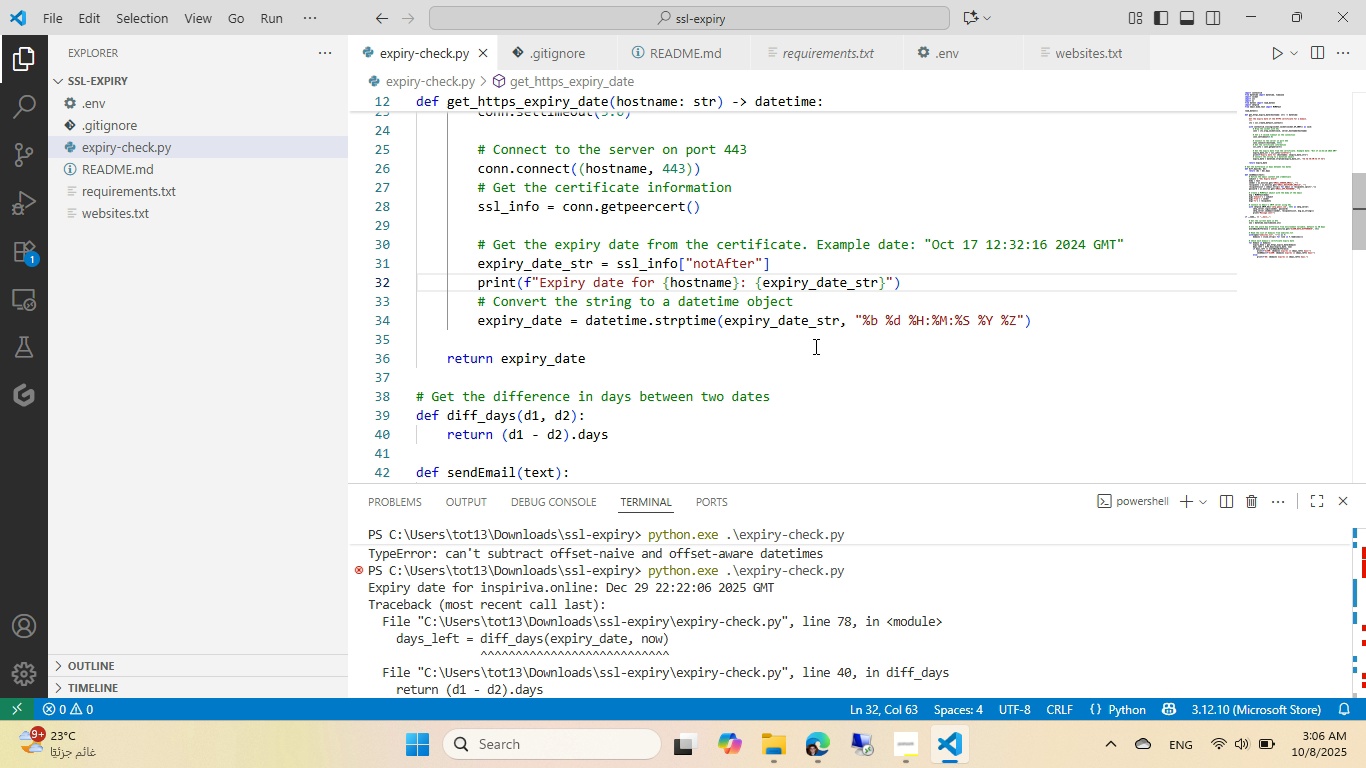 
scroll: coordinate [745, 378], scroll_direction: down, amount: 3.0
 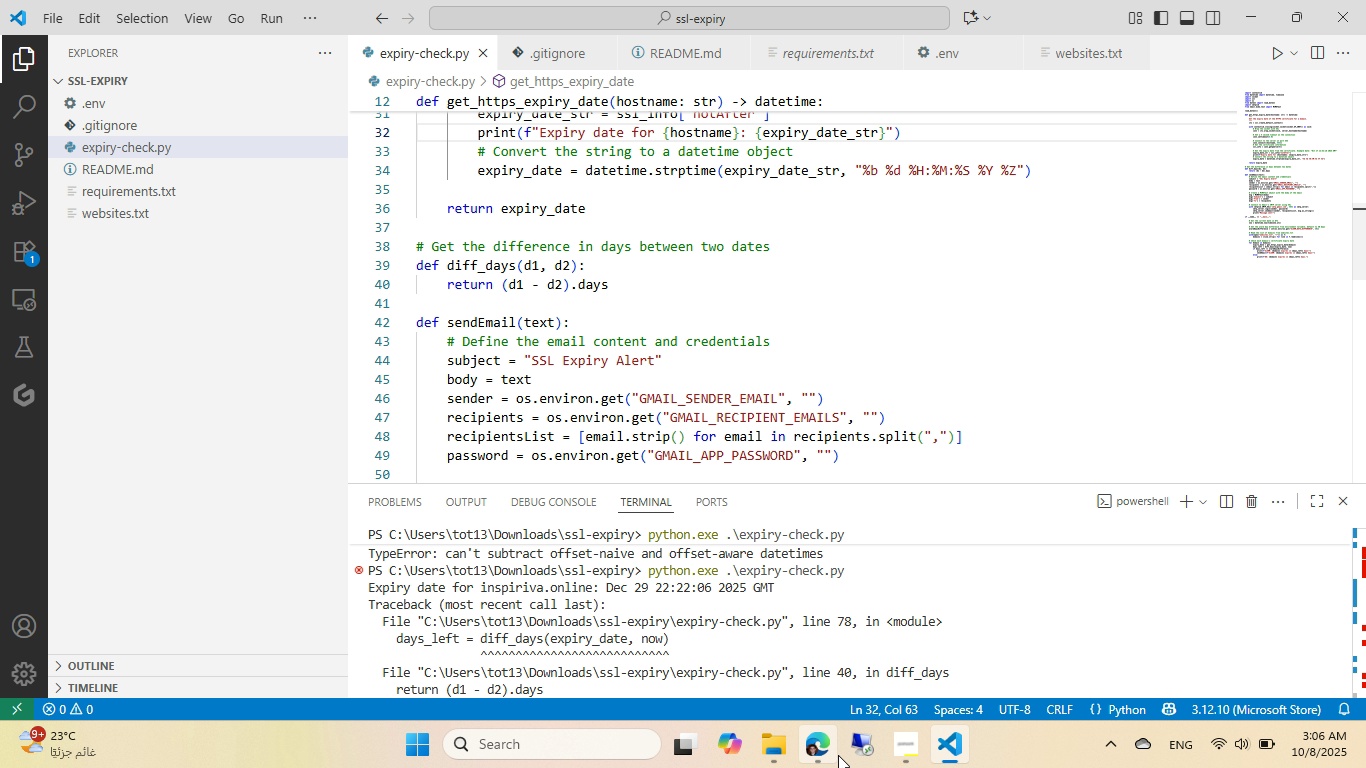 
left_click([838, 755])
 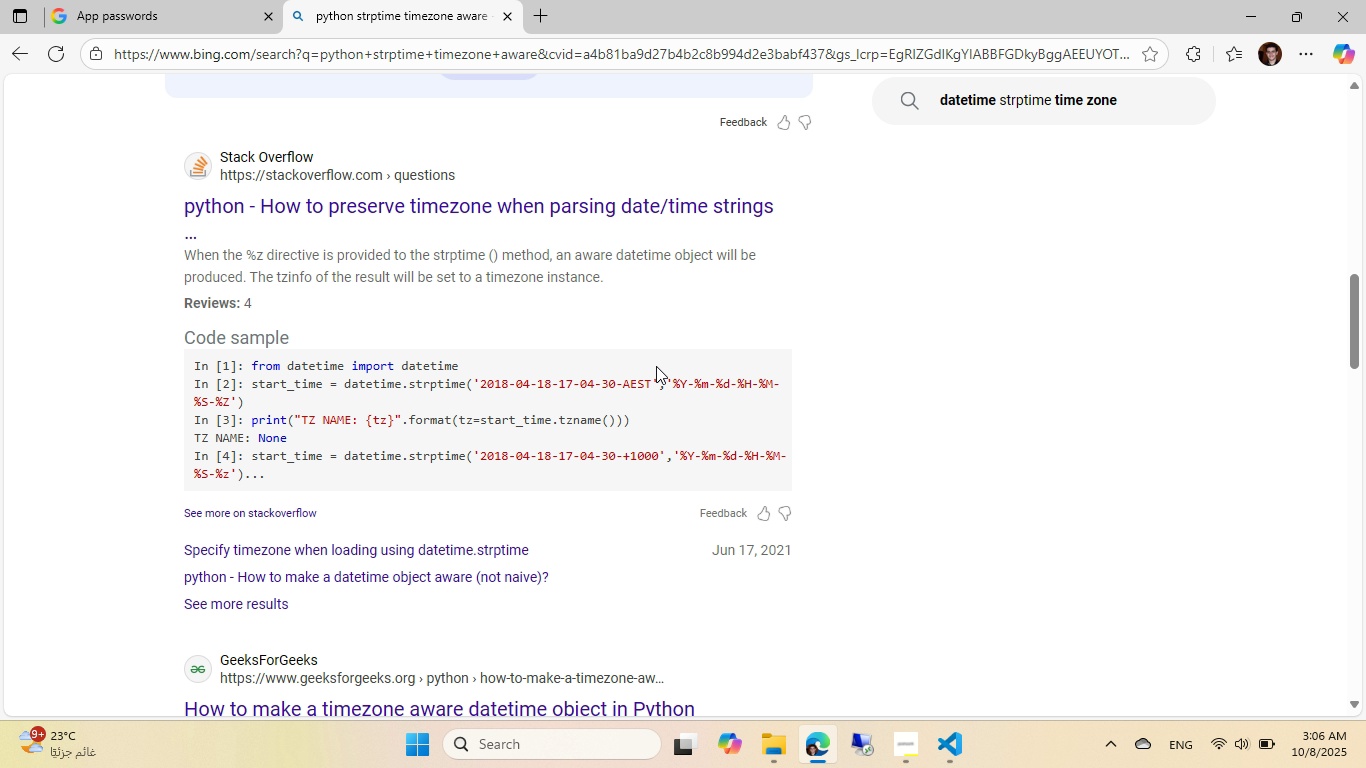 
wait(23.82)
 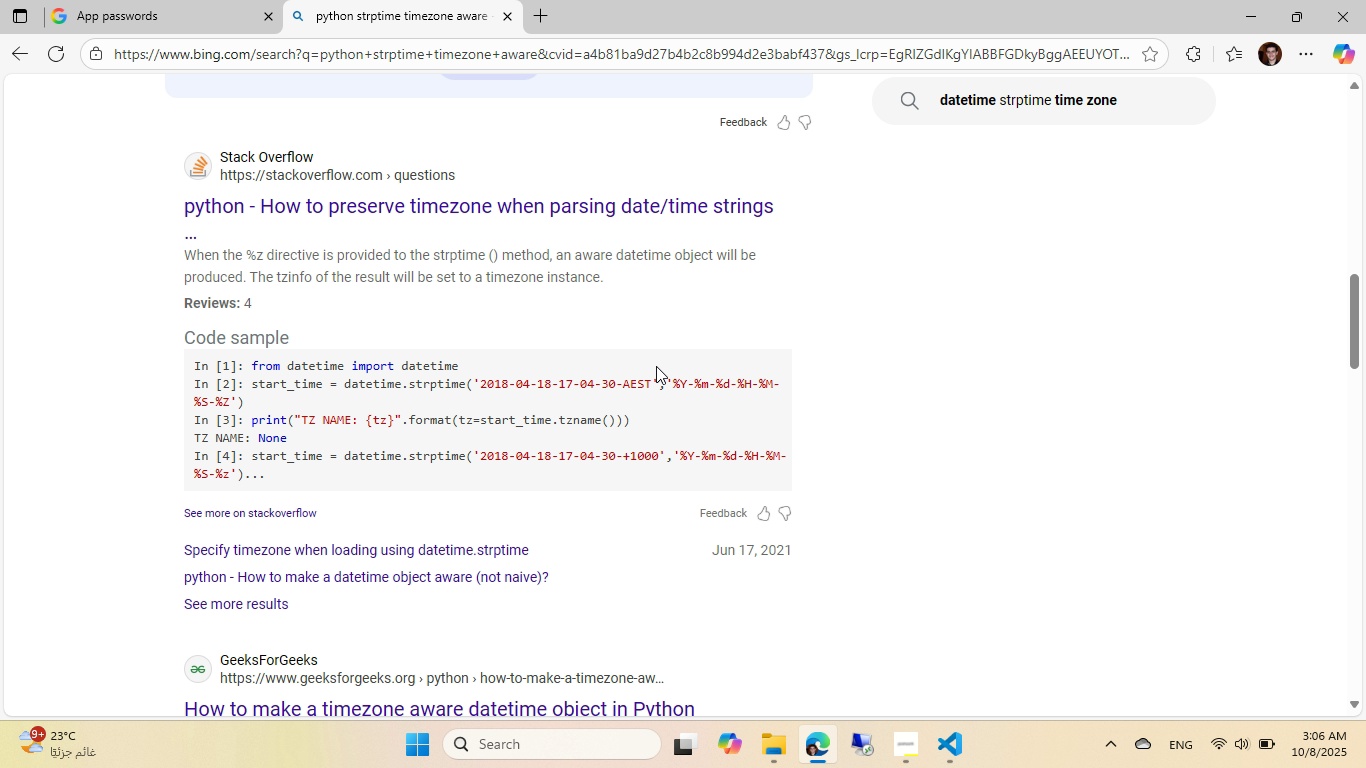 
left_click([551, 210])
 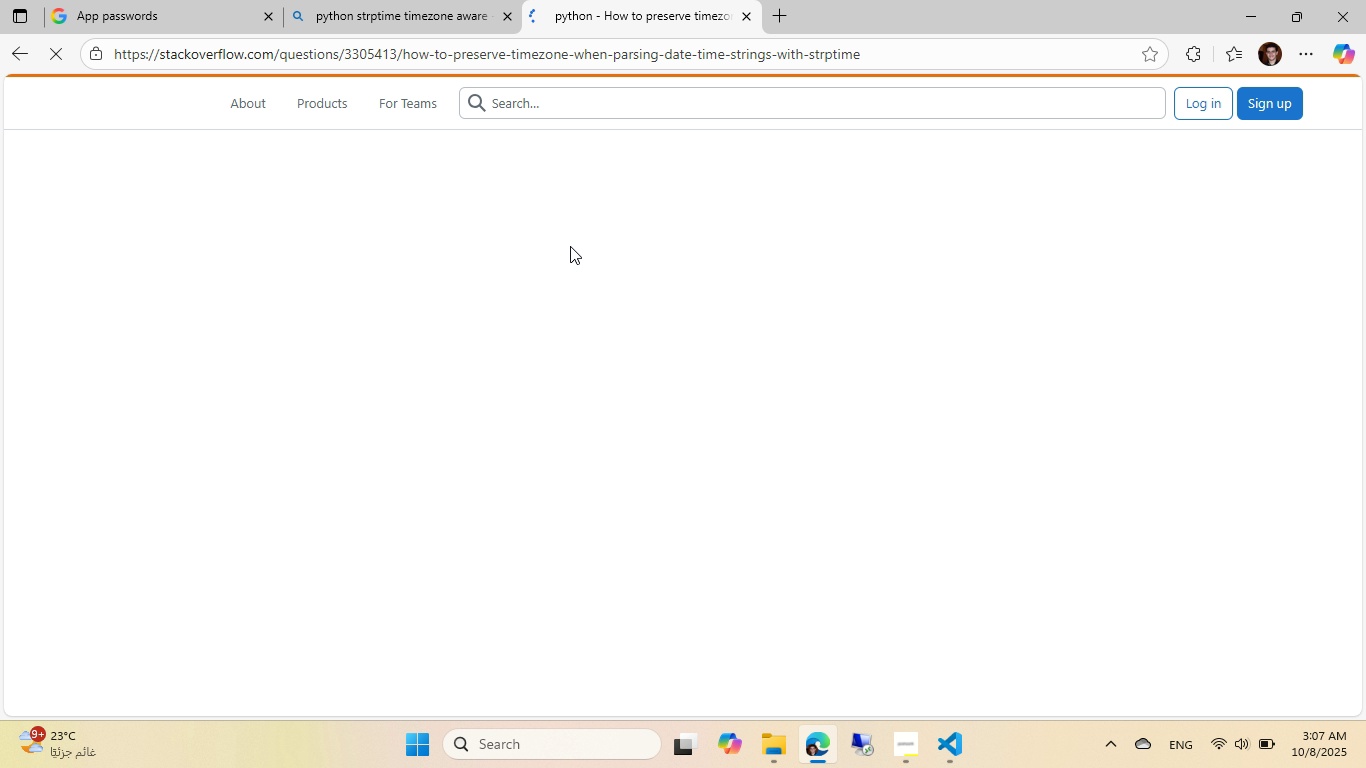 
scroll: coordinate [570, 246], scroll_direction: down, amount: 9.0
 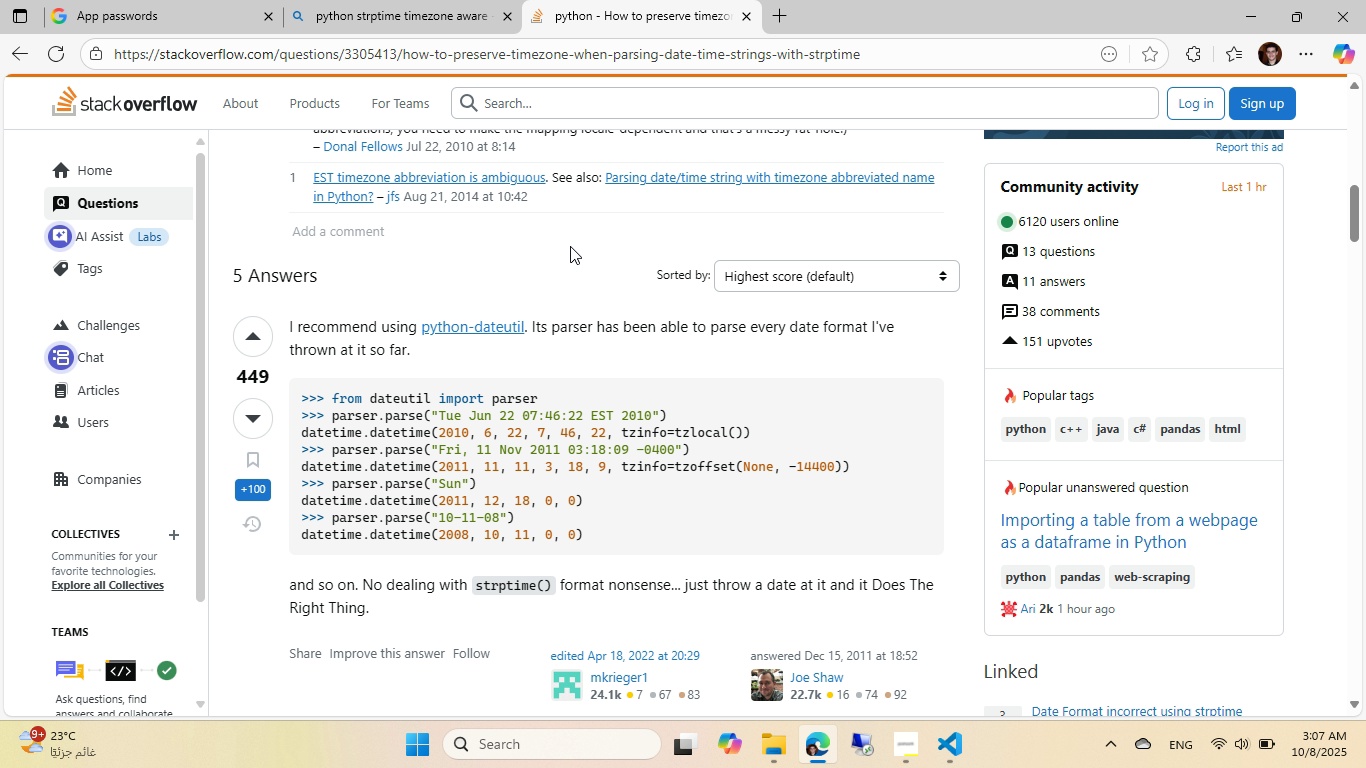 
wait(5.57)
 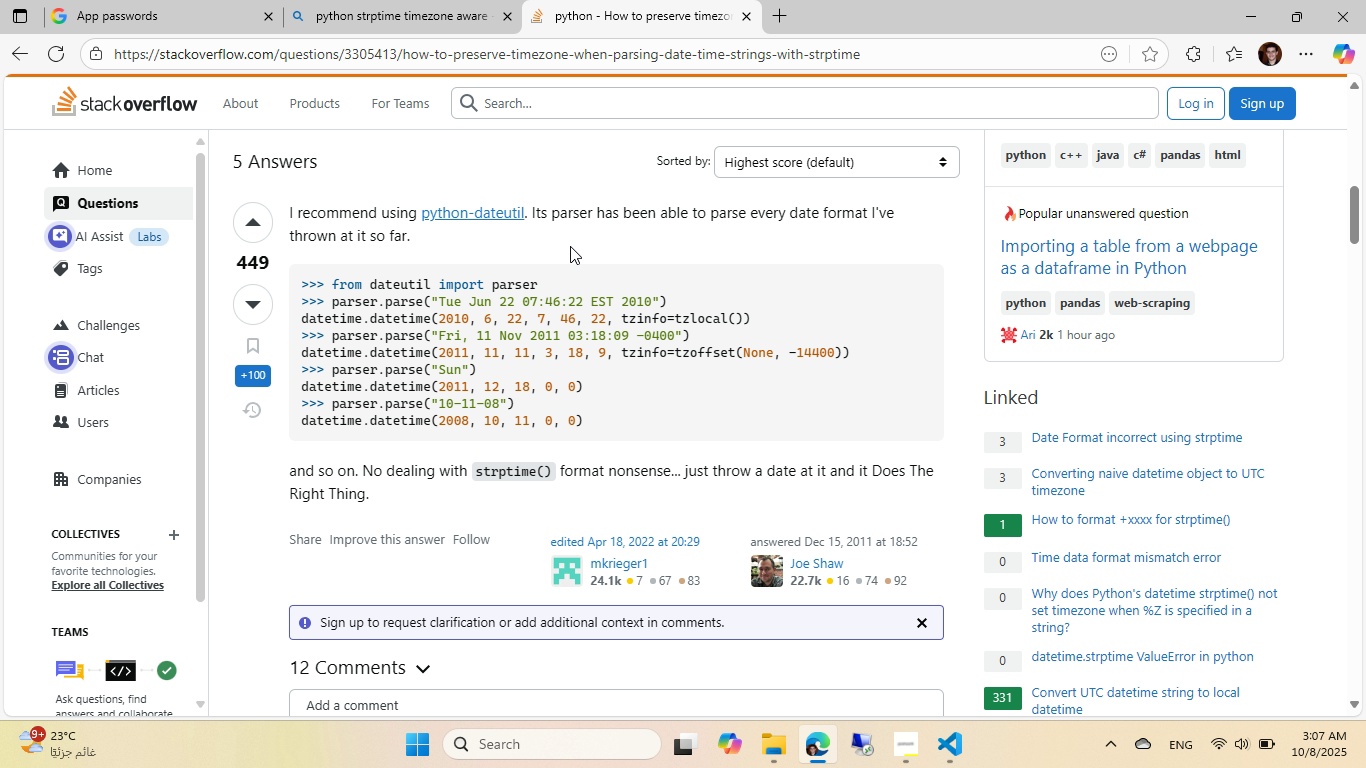 
scroll: coordinate [542, 233], scroll_direction: down, amount: 14.0
 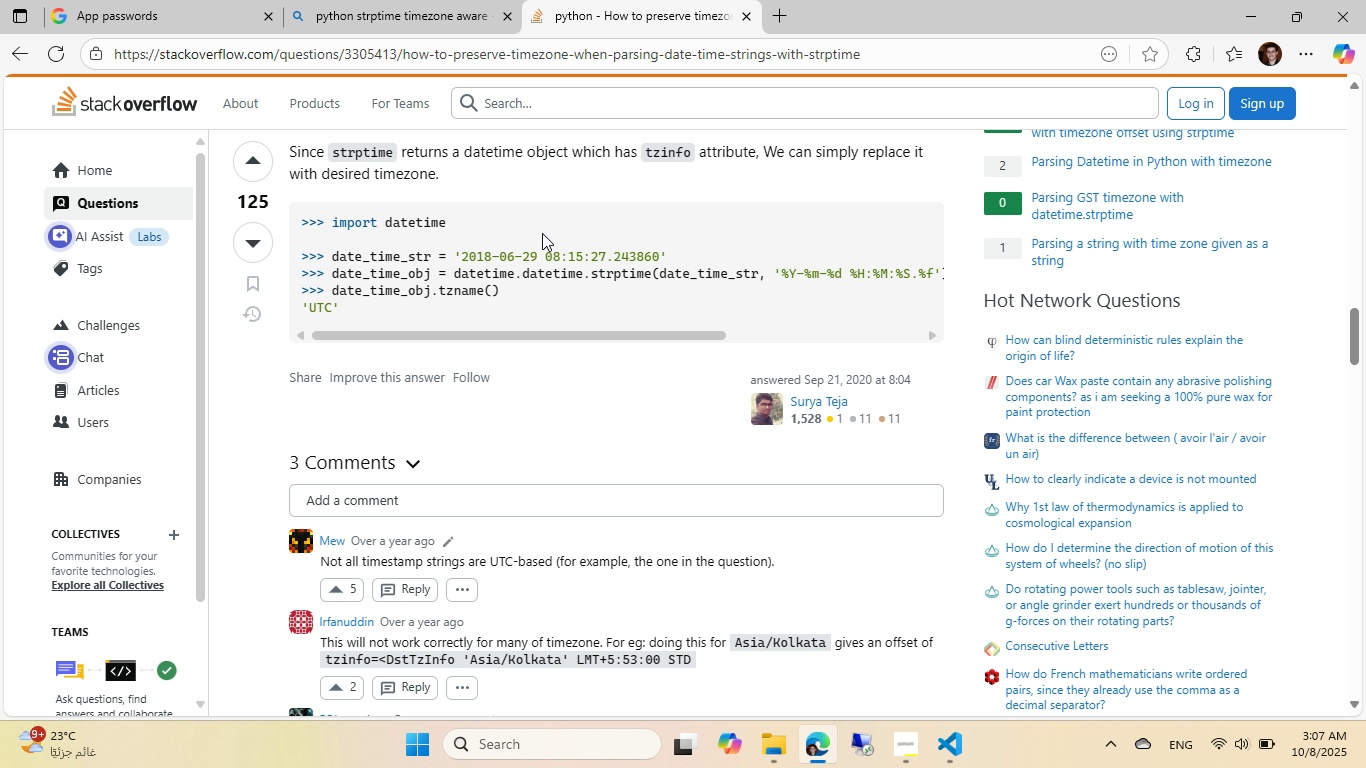 
scroll: coordinate [542, 233], scroll_direction: up, amount: 1.0
 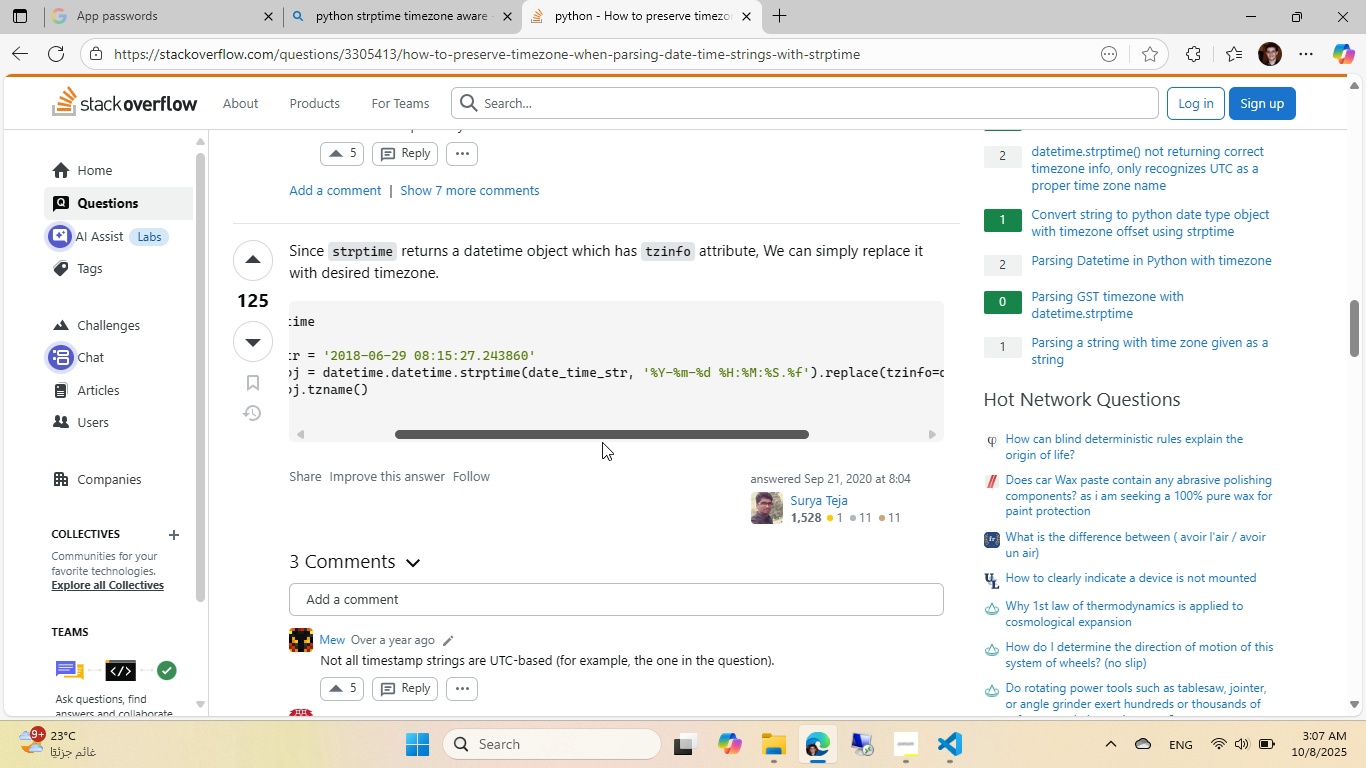 
wait(22.55)
 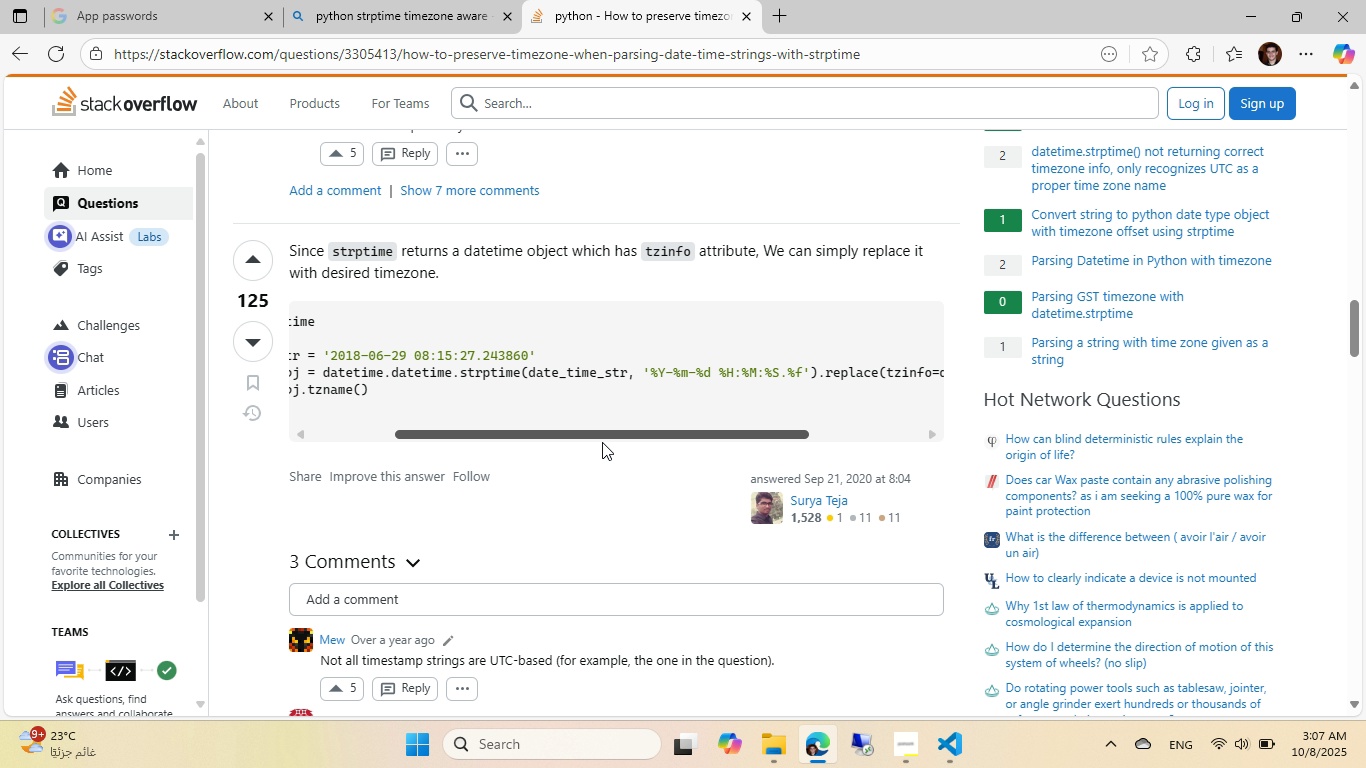 
scroll: coordinate [500, 439], scroll_direction: down, amount: 3.0
 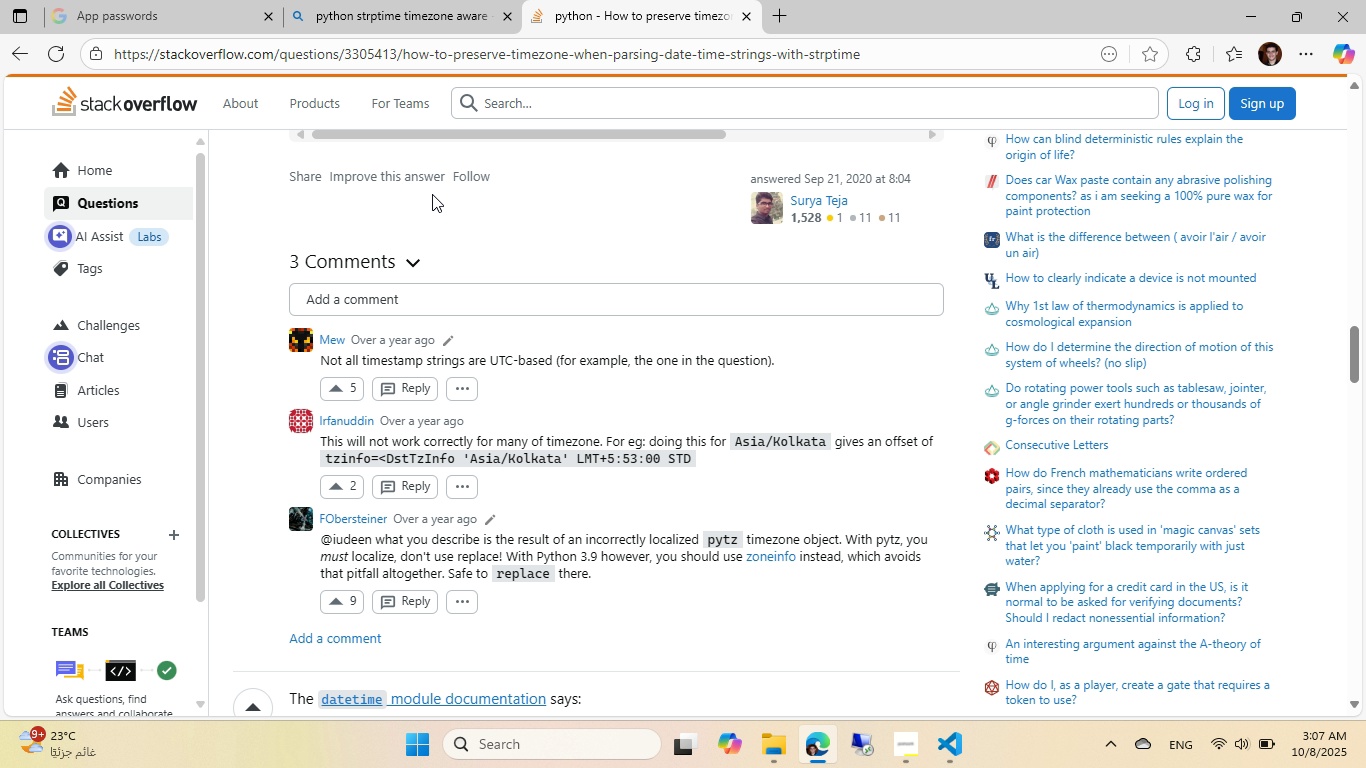 
scroll: coordinate [432, 194], scroll_direction: up, amount: 4.0
 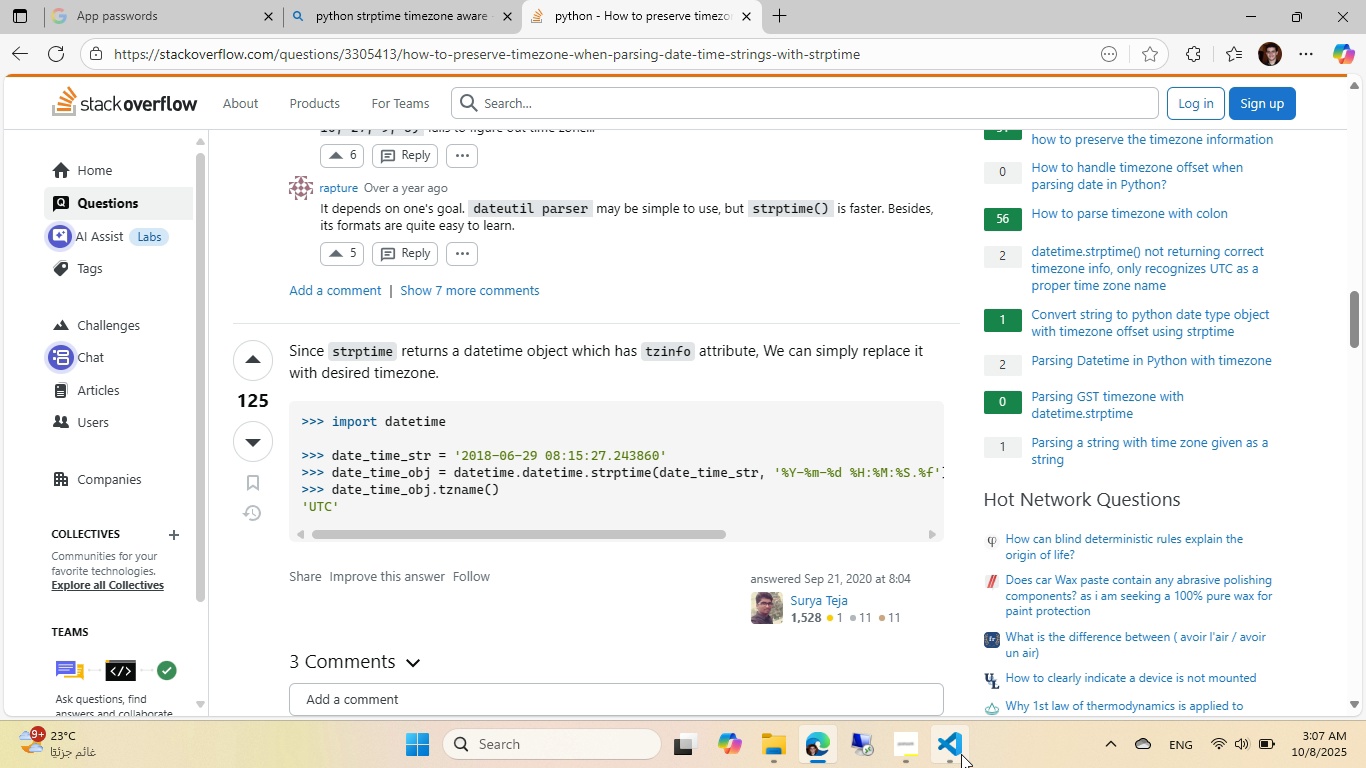 
left_click([961, 754])
 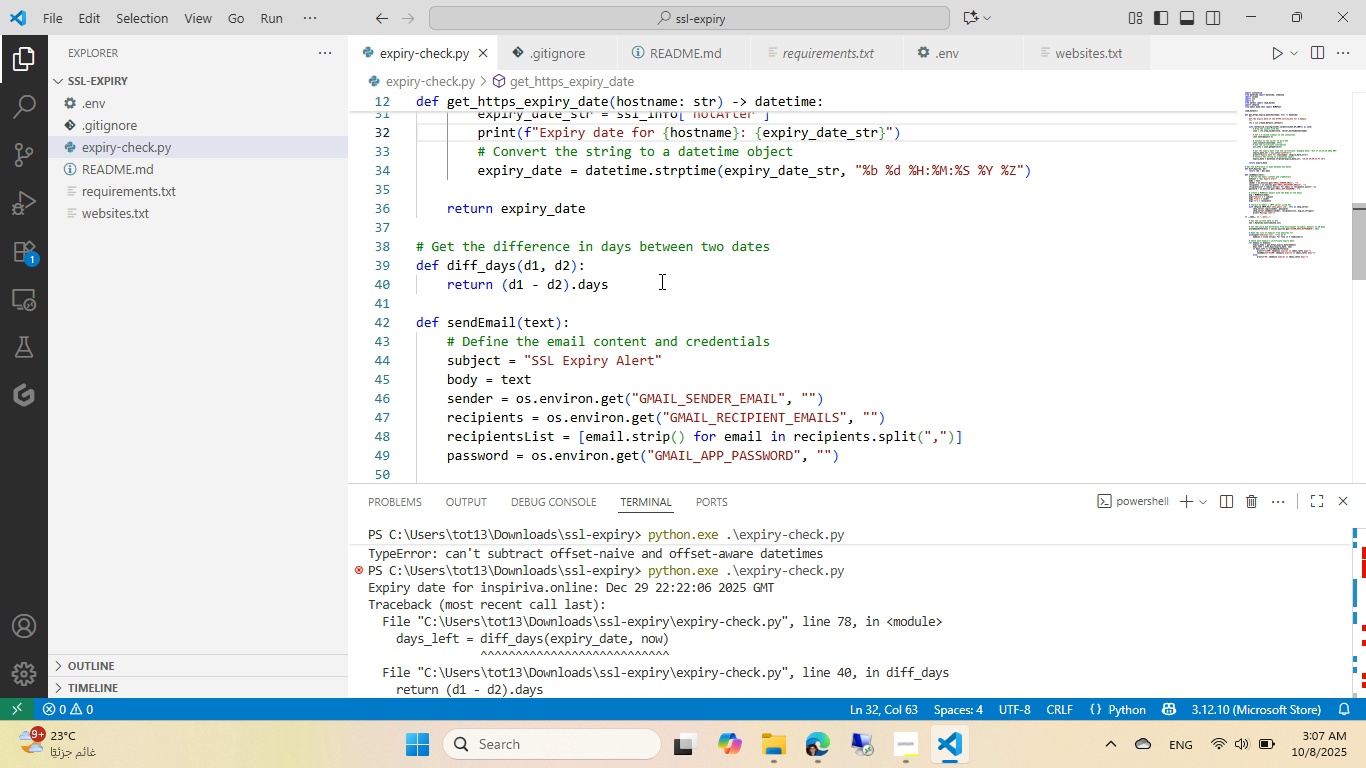 
wait(5.2)
 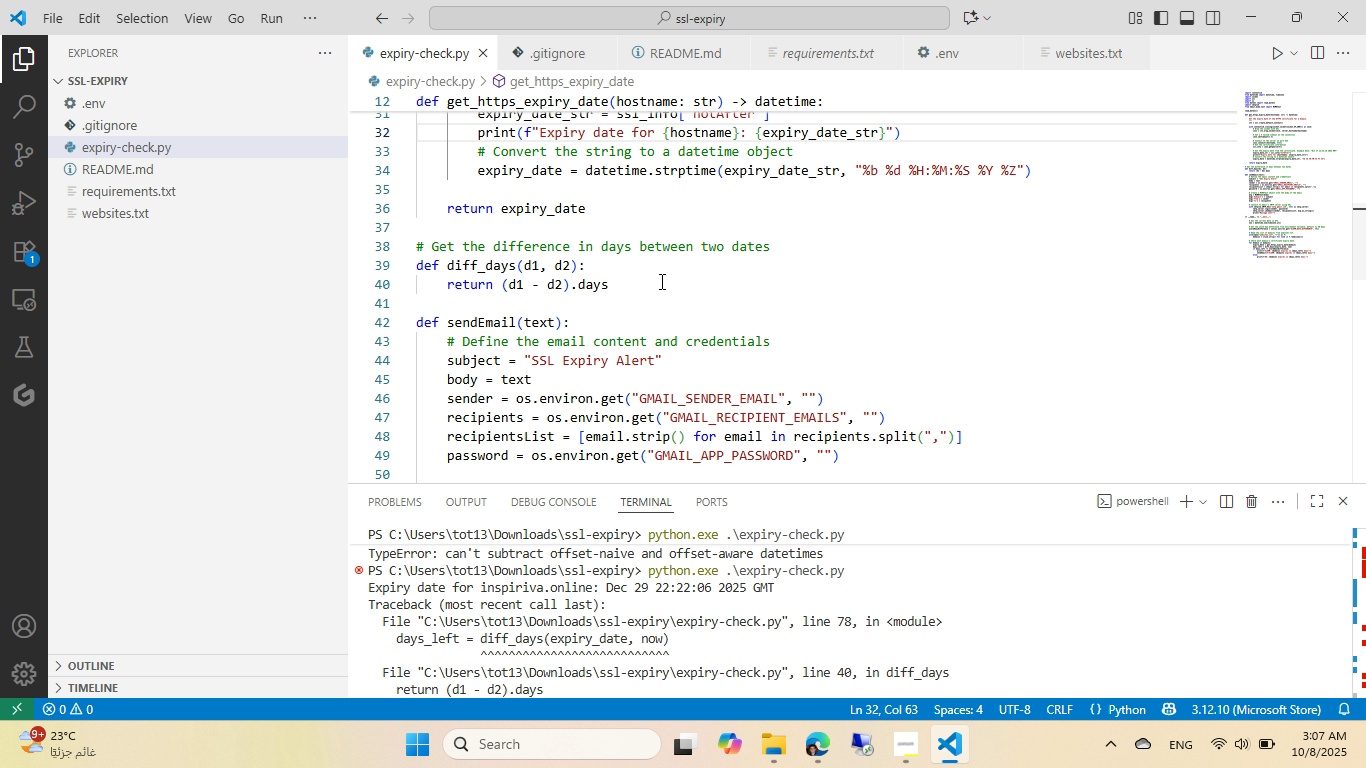 
scroll: coordinate [660, 281], scroll_direction: up, amount: 1.0
 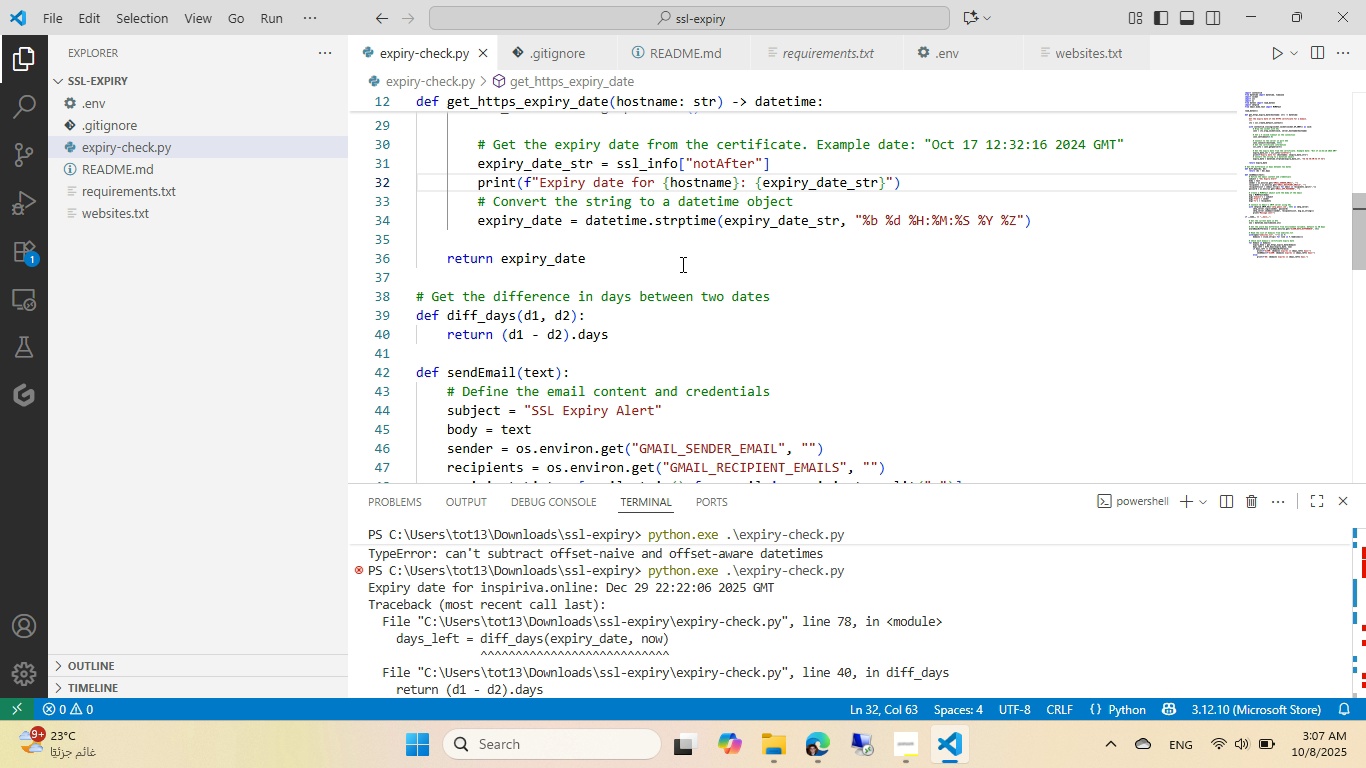 
wait(6.59)
 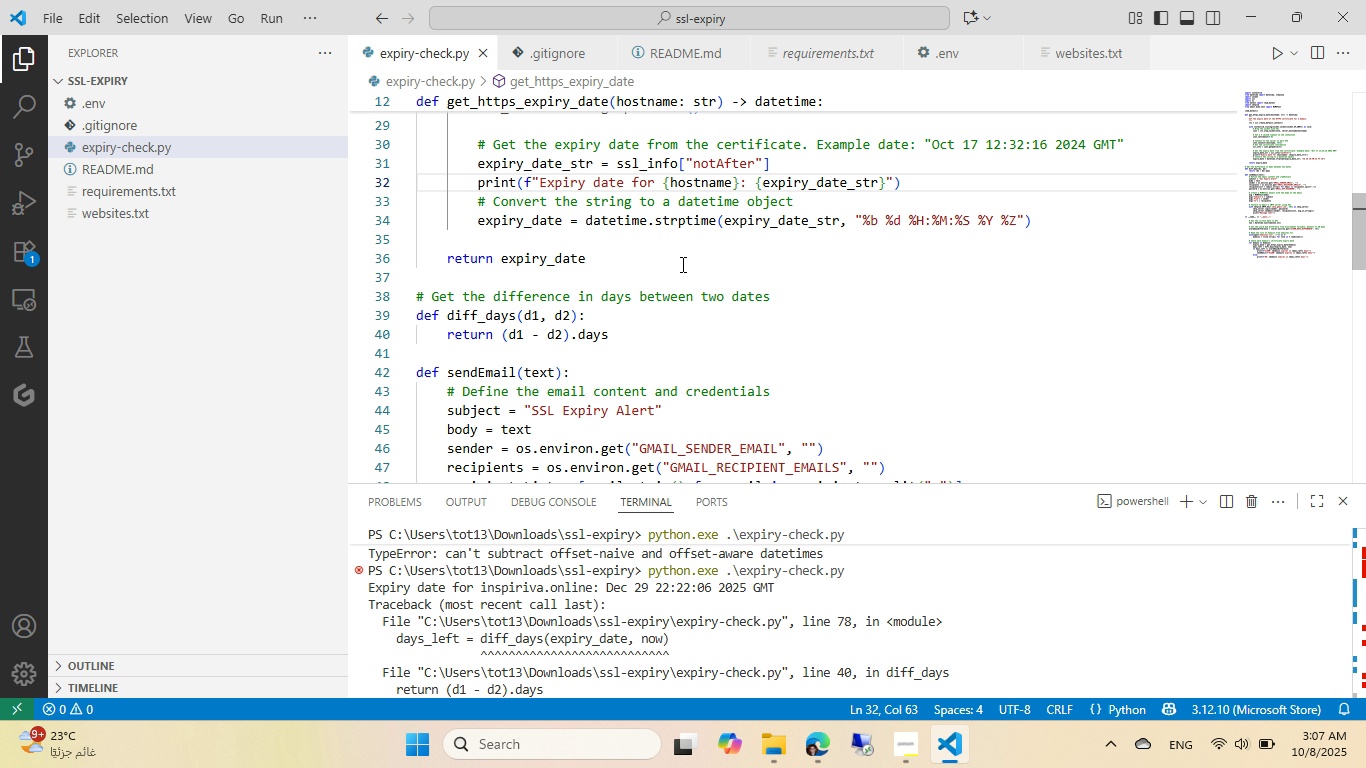 
scroll: coordinate [681, 264], scroll_direction: up, amount: 3.0
 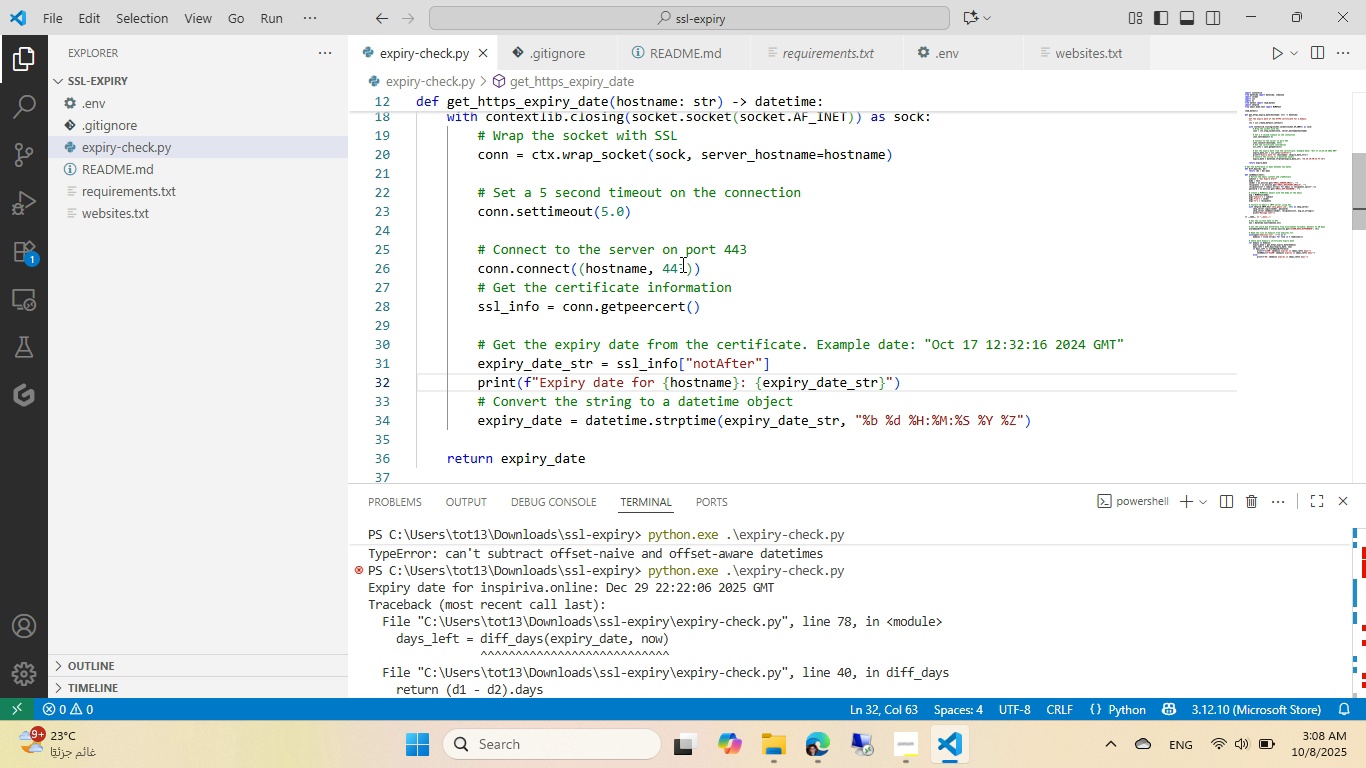 
scroll: coordinate [681, 264], scroll_direction: down, amount: 5.0
 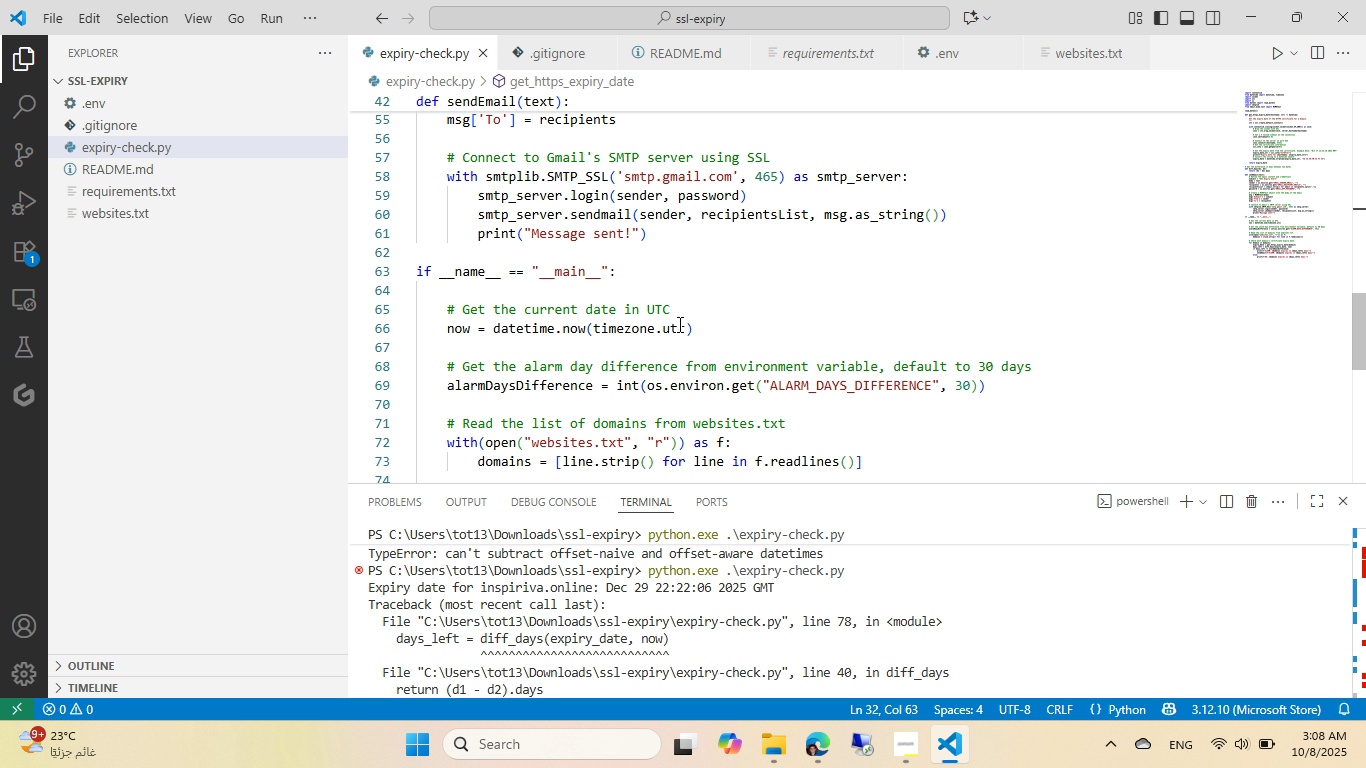 
double_click([676, 330])
 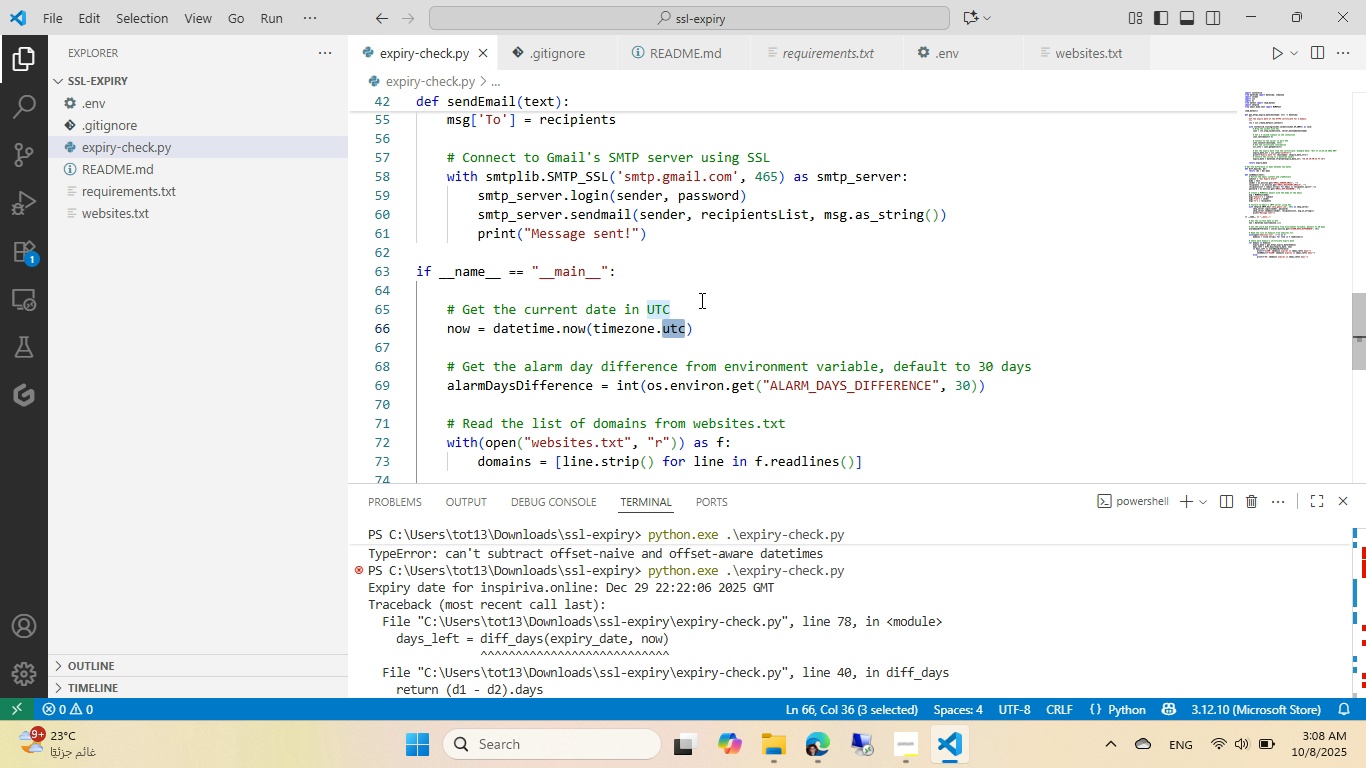 
key(Backspace)
 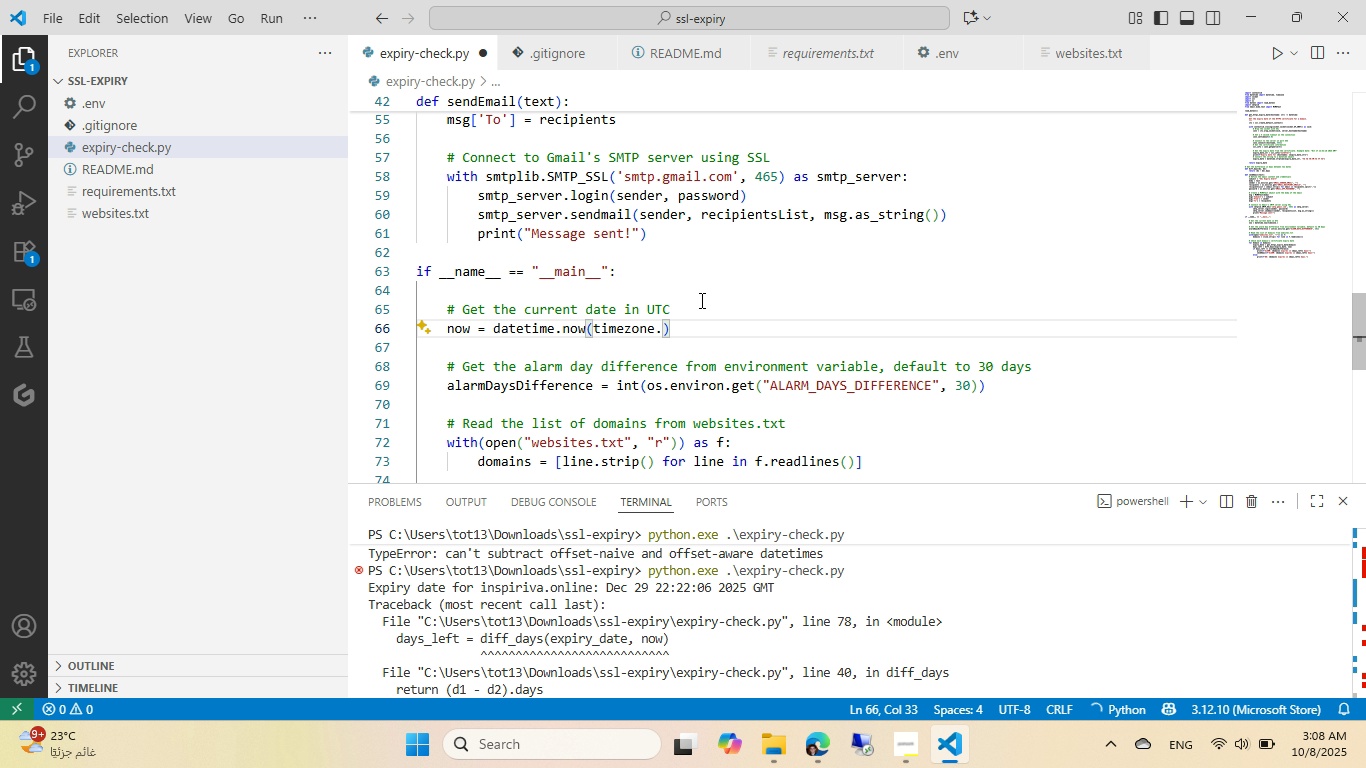 
key(Backspace)
 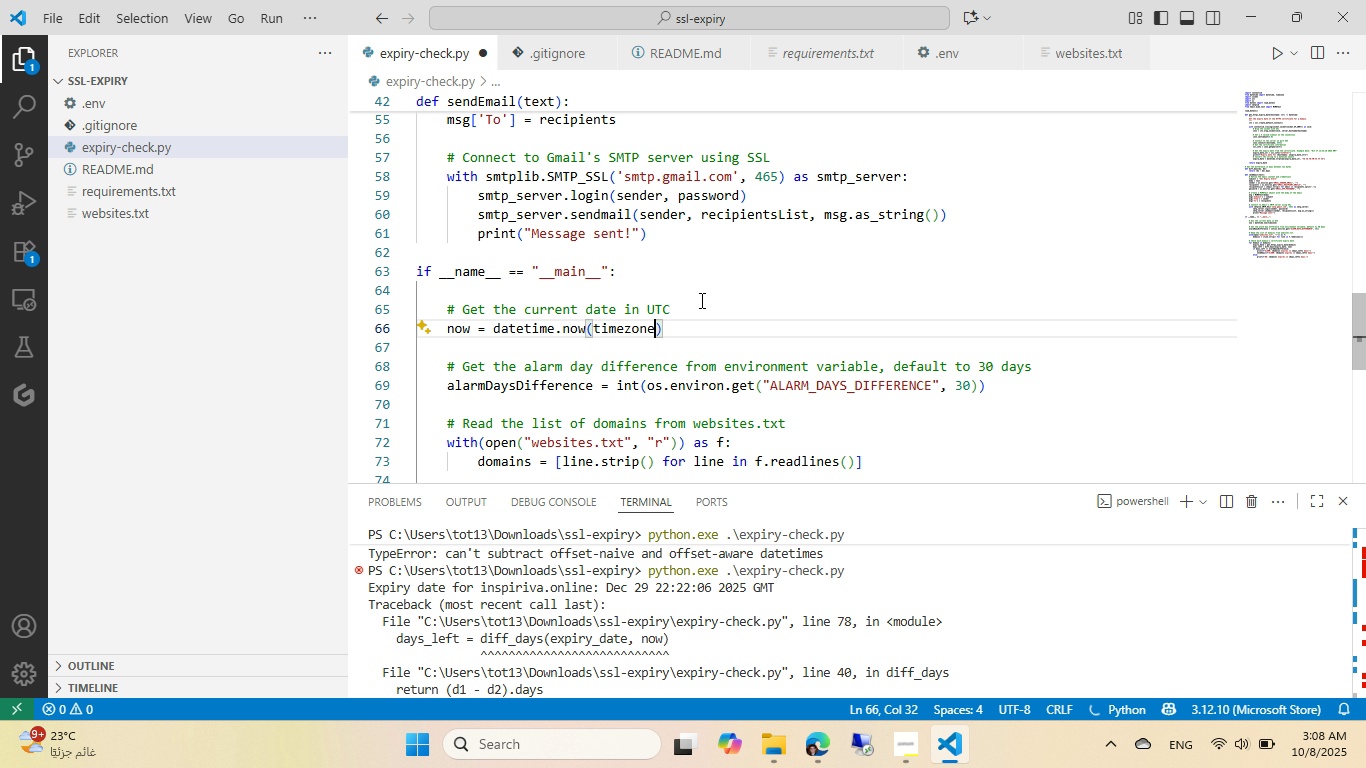 
key(Period)